 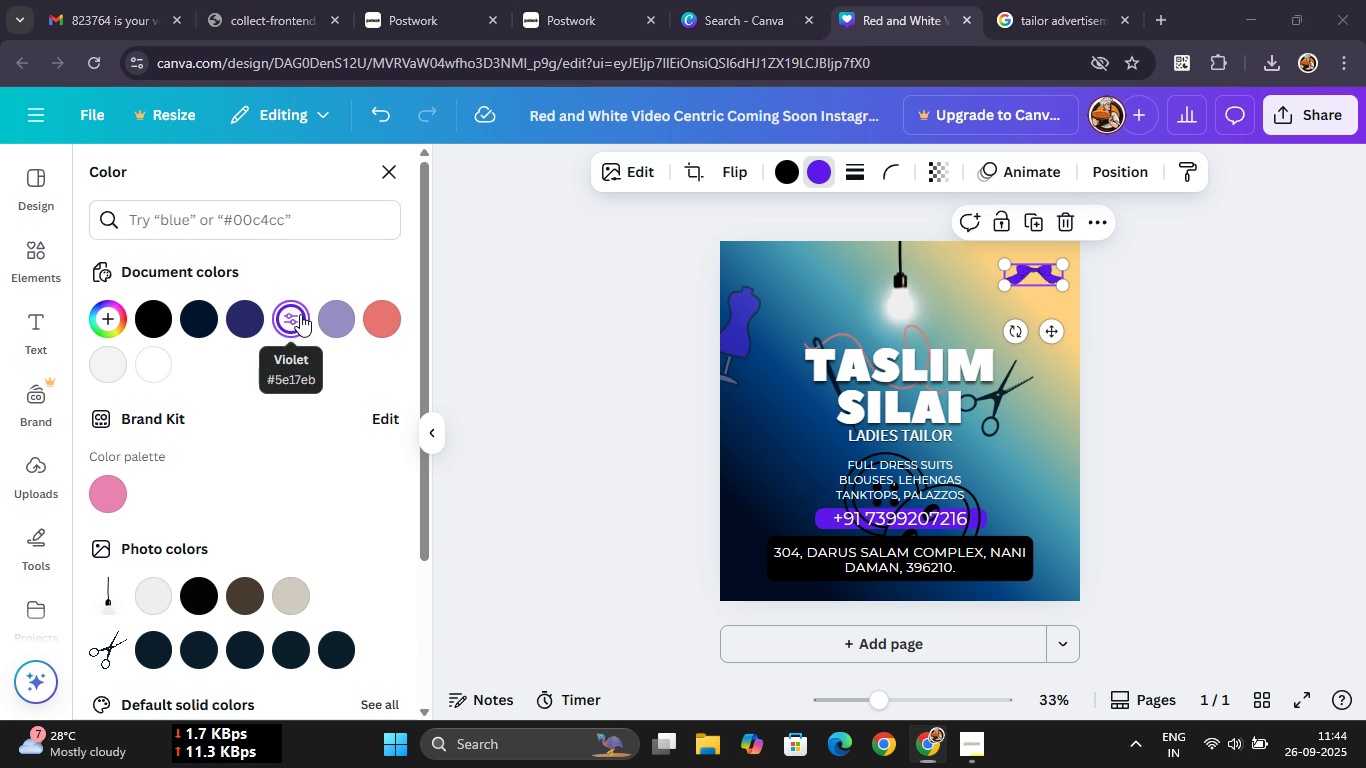 
key(Control+Z)
 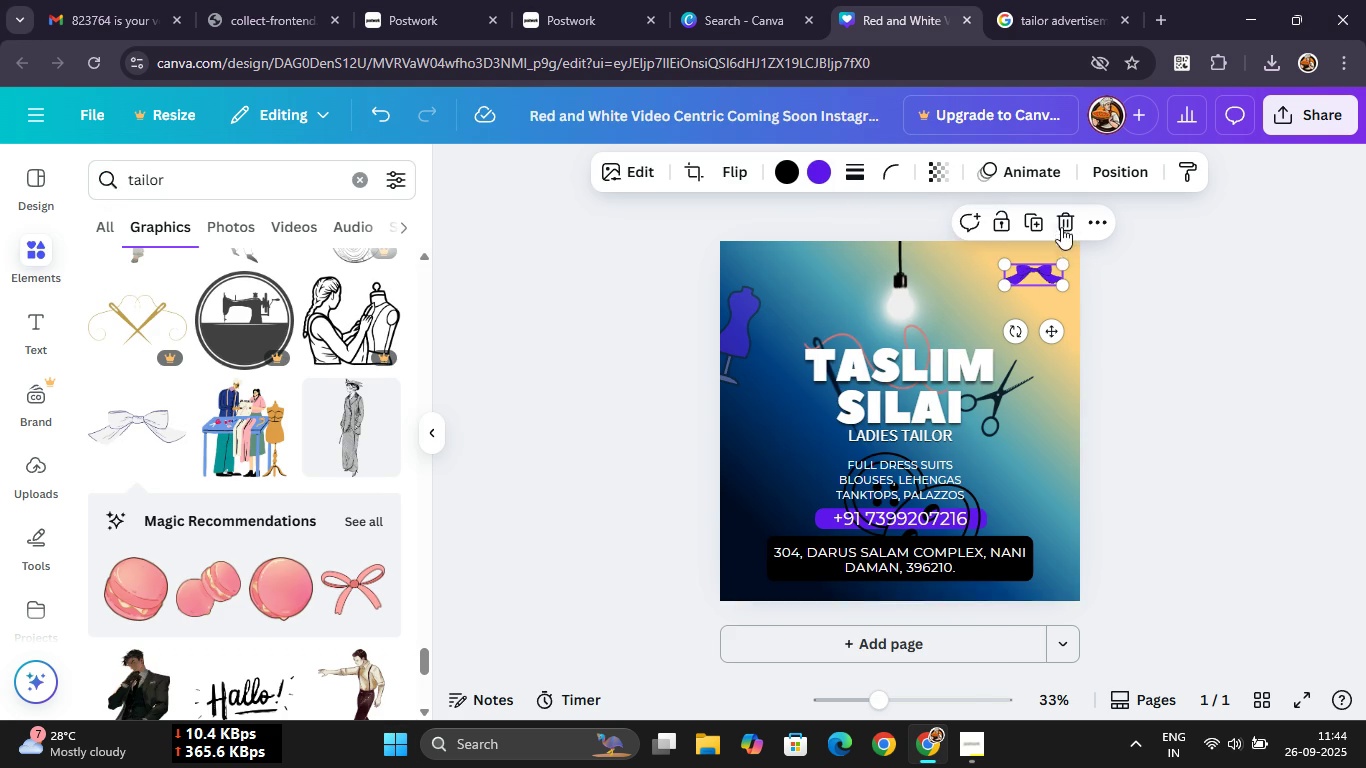 
scroll: coordinate [194, 508], scroll_direction: down, amount: 8.0
 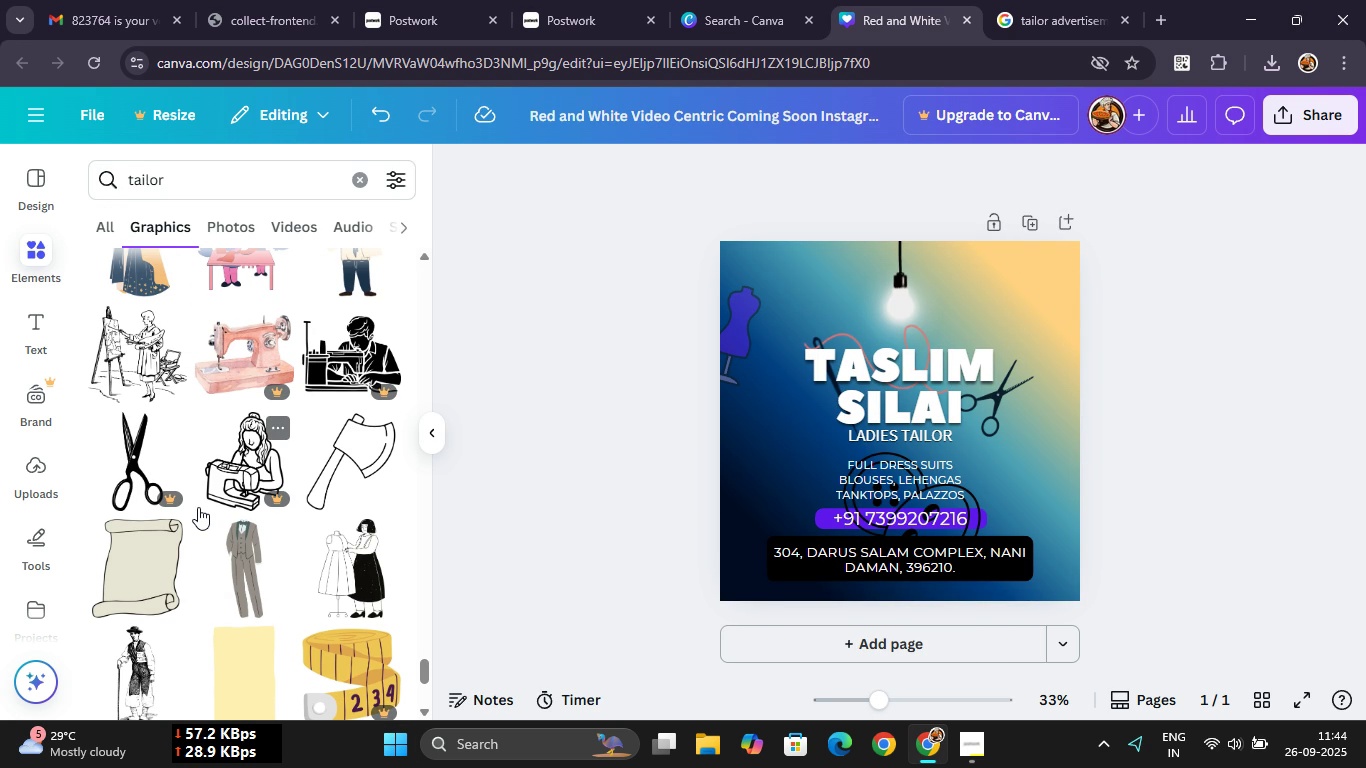 
wait(5.16)
 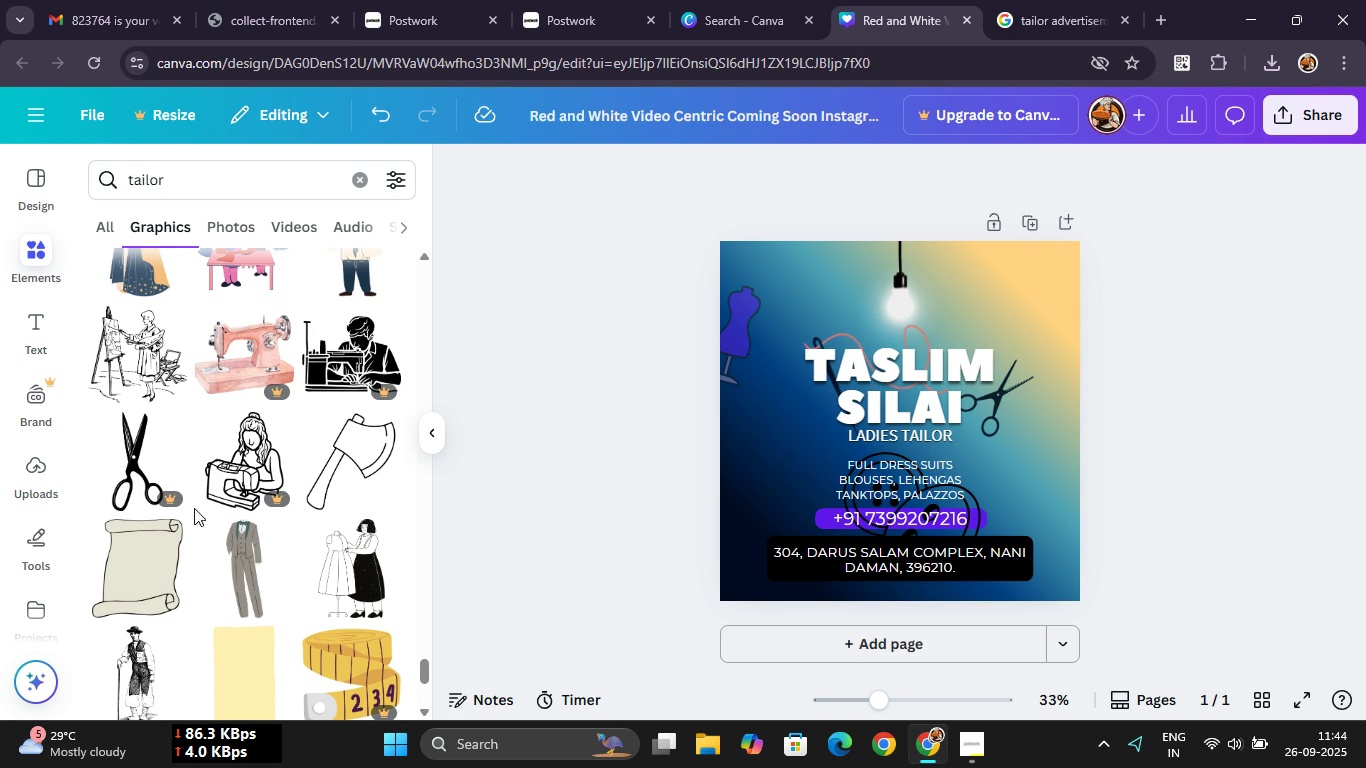 
scroll: coordinate [198, 507], scroll_direction: down, amount: 2.0
 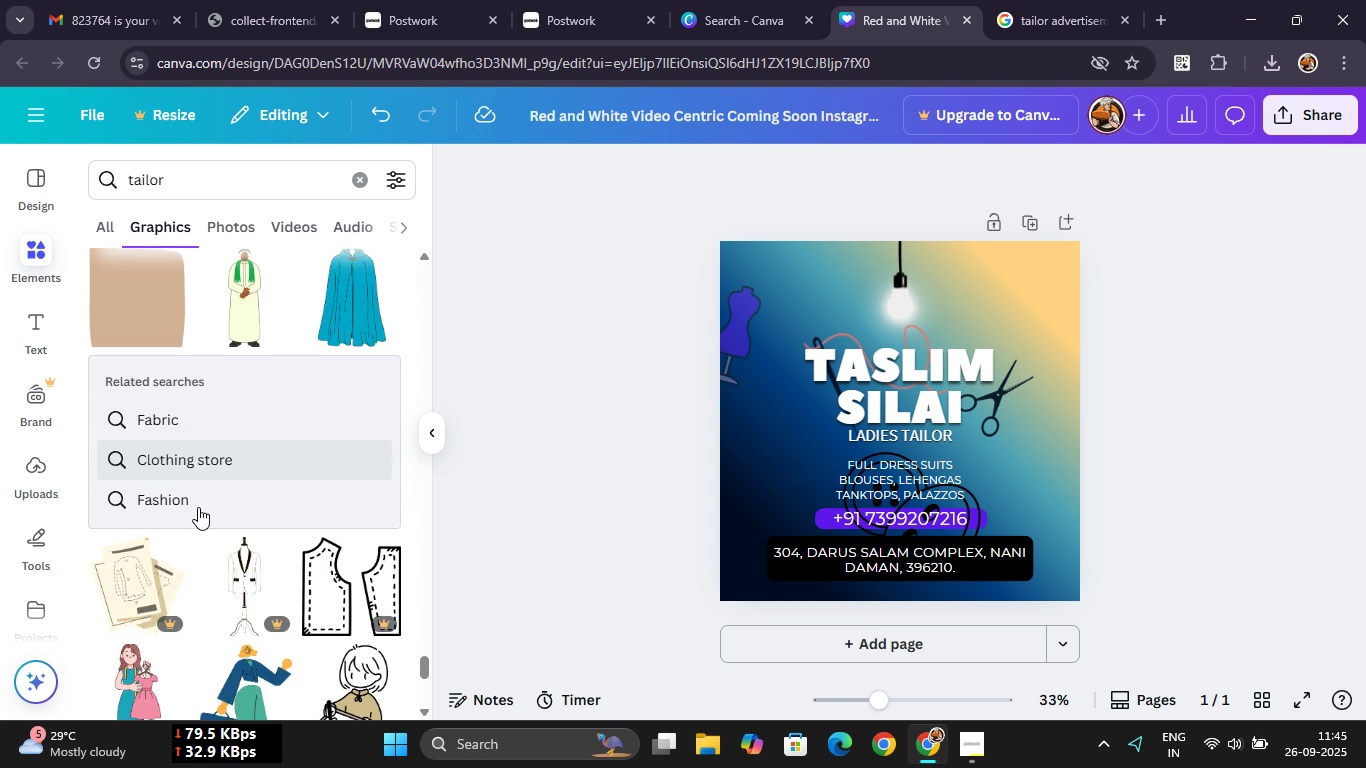 
scroll: coordinate [198, 507], scroll_direction: up, amount: 2.0
 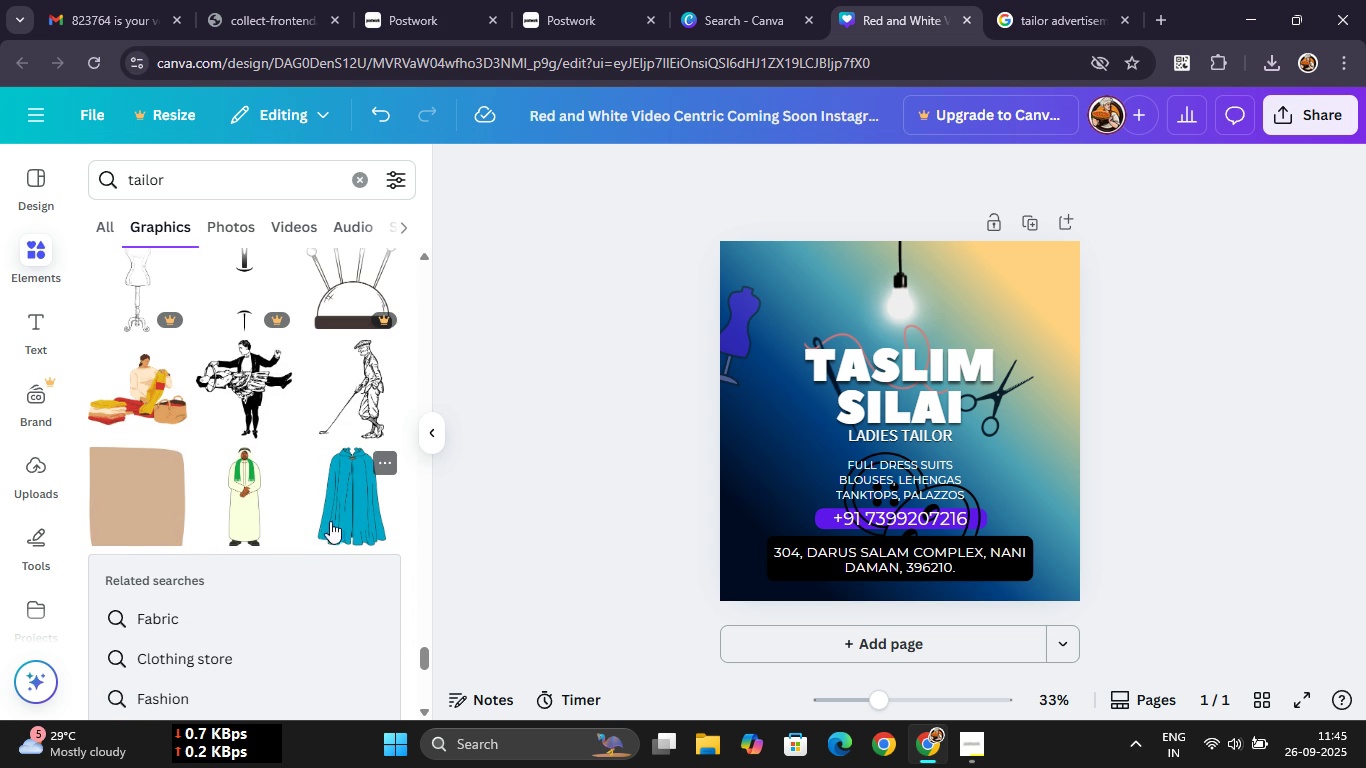 
left_click([355, 493])